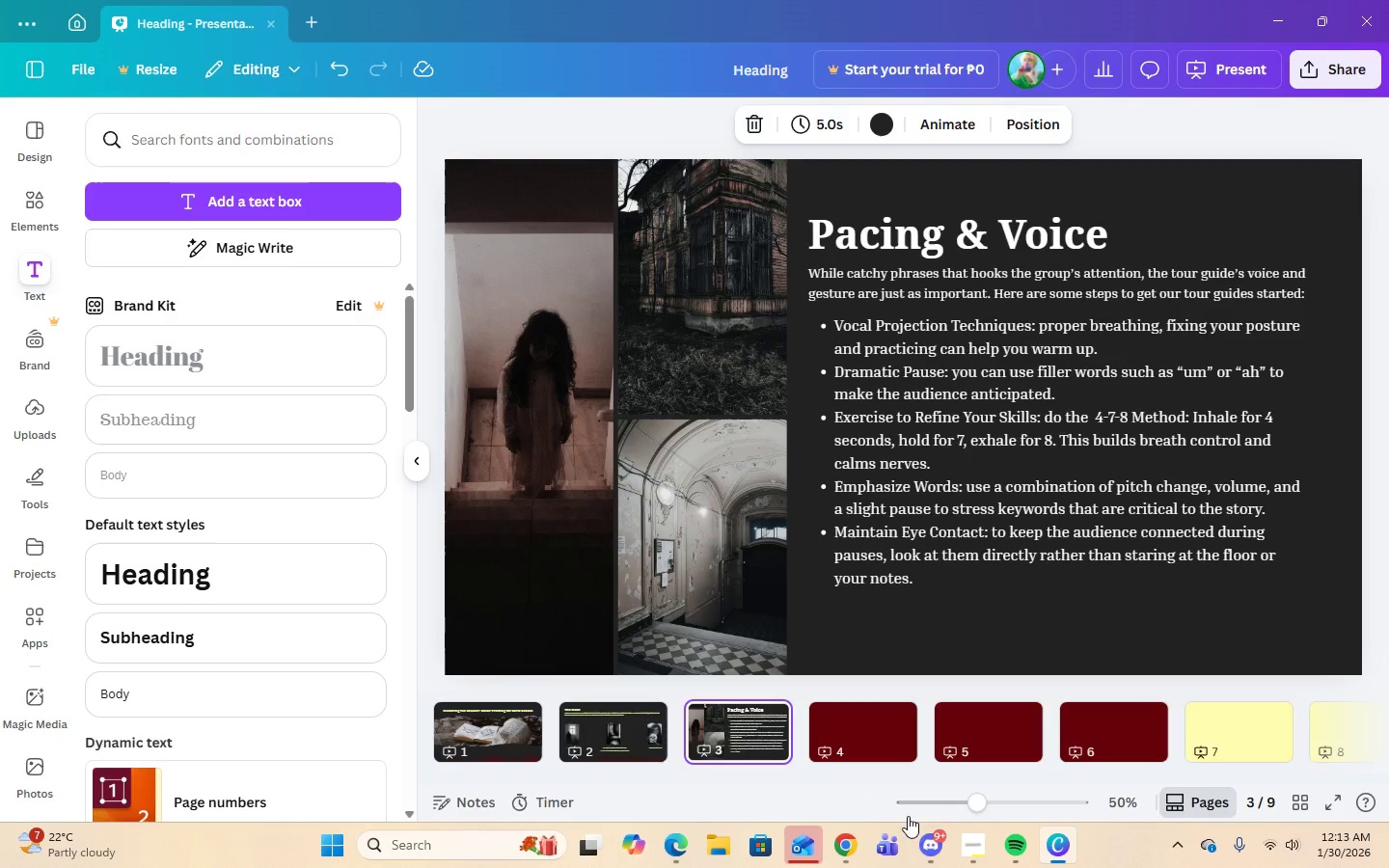 
left_click([972, 846])